 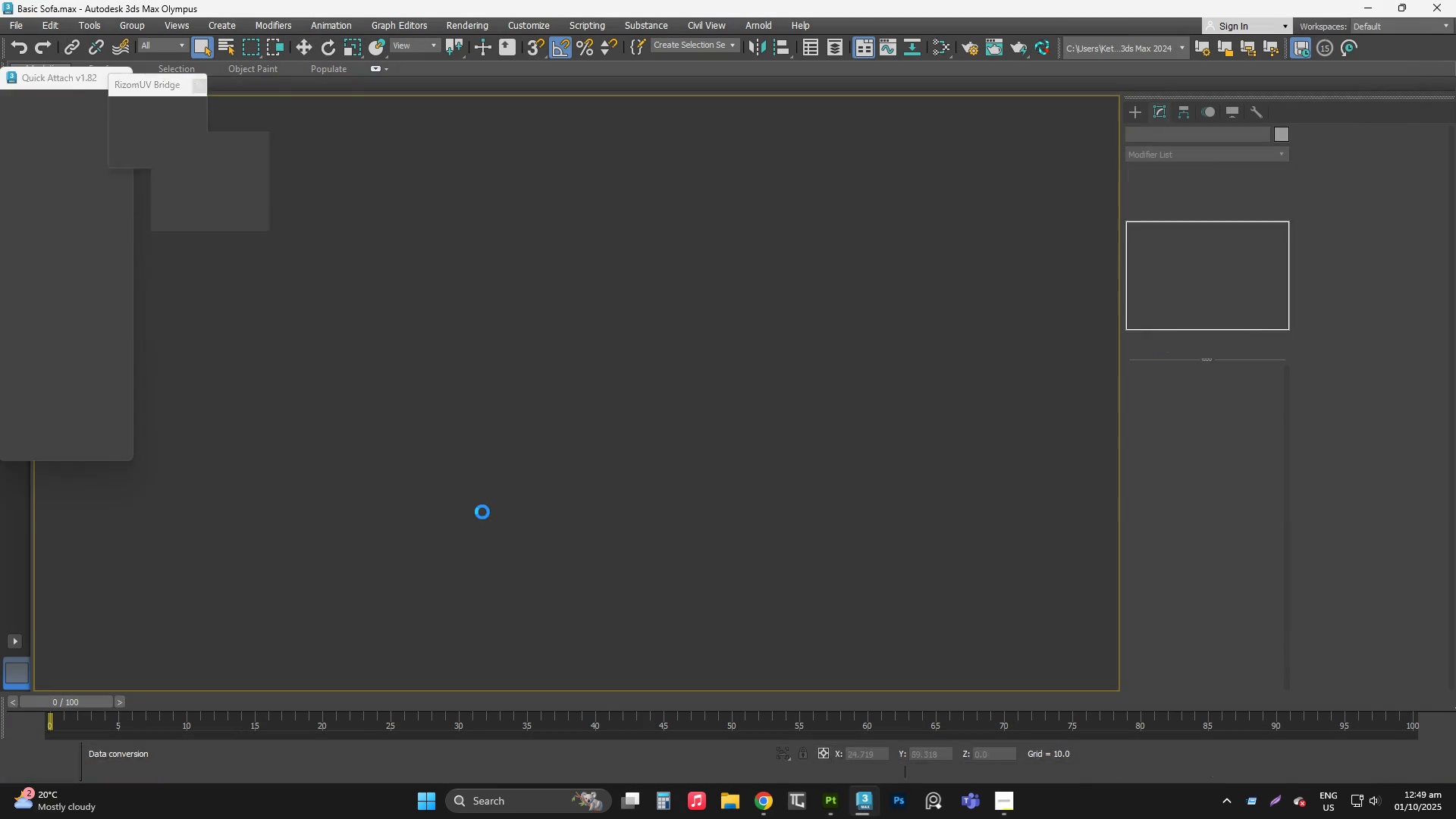 
left_click([661, 439])
 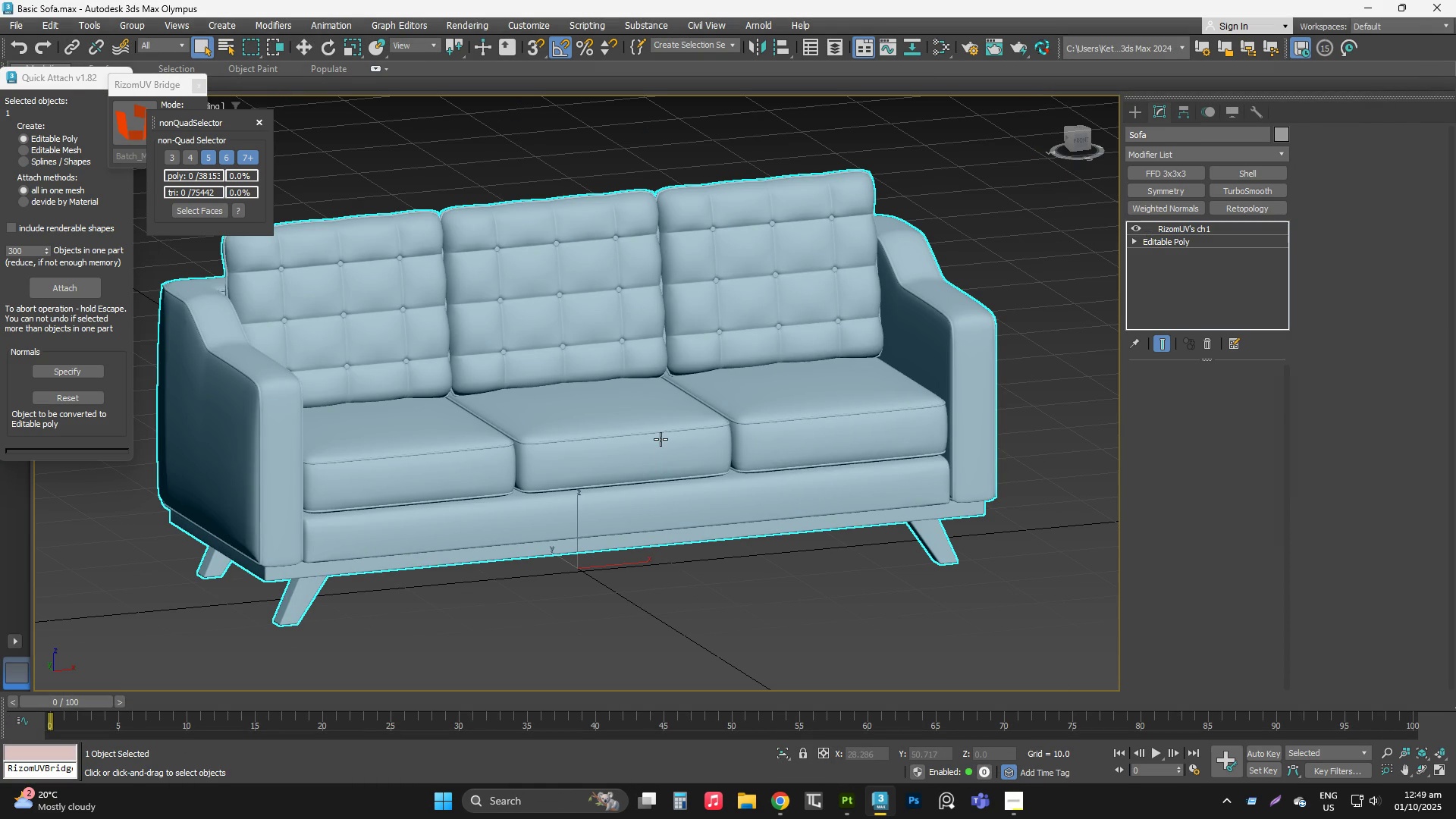 
key(W)
 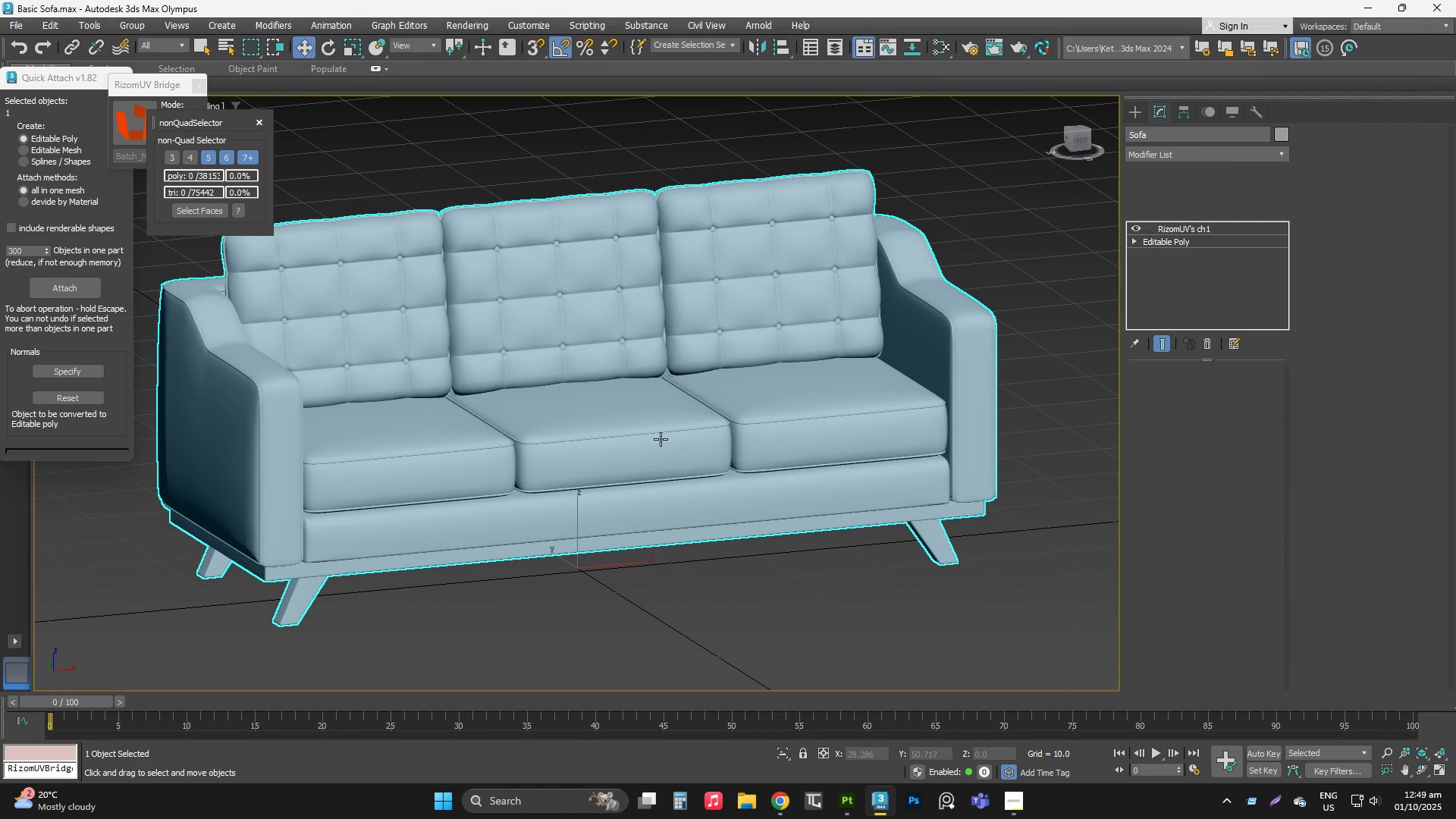 
key(Backquote)
 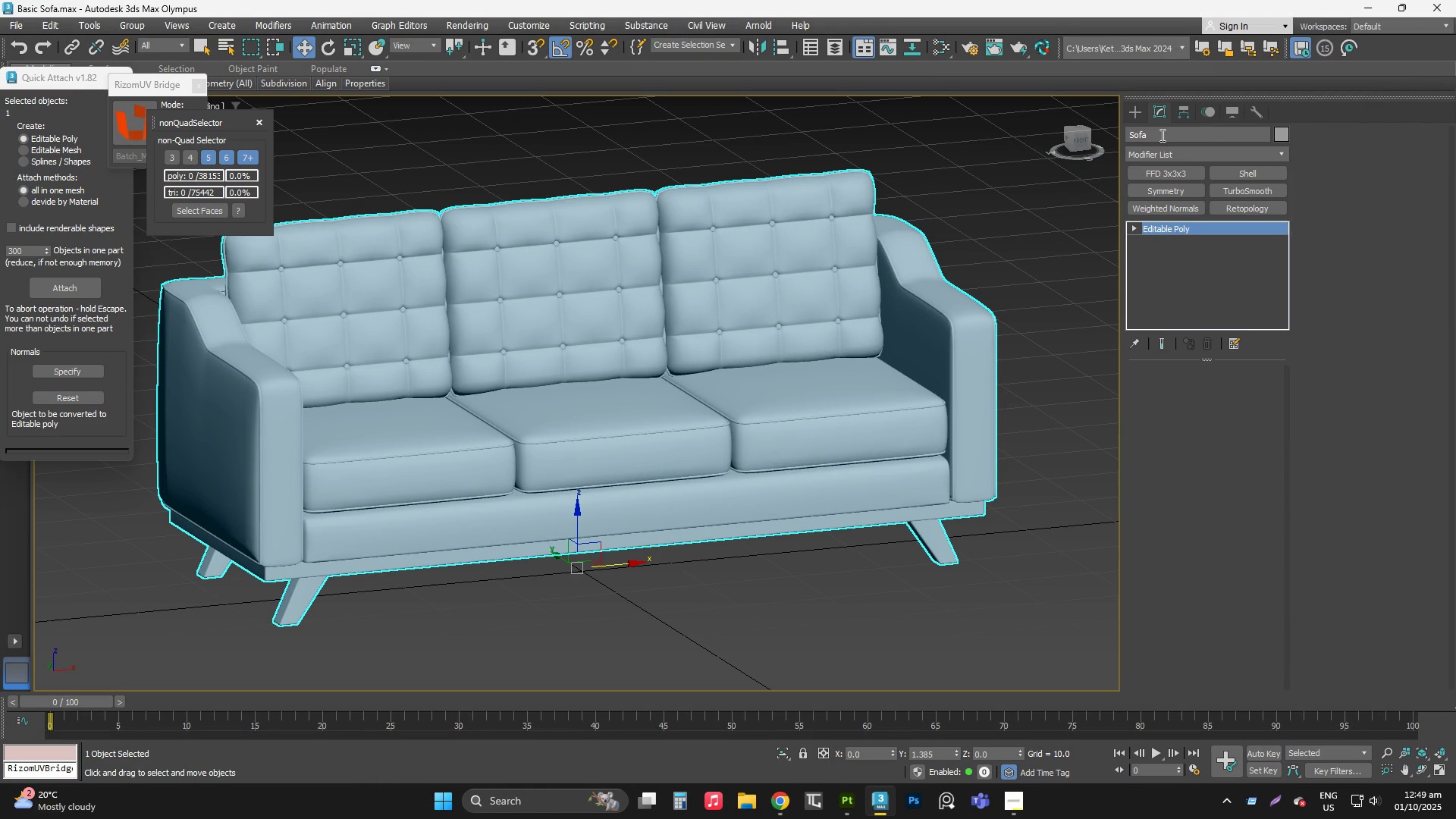 
left_click([1161, 135])